 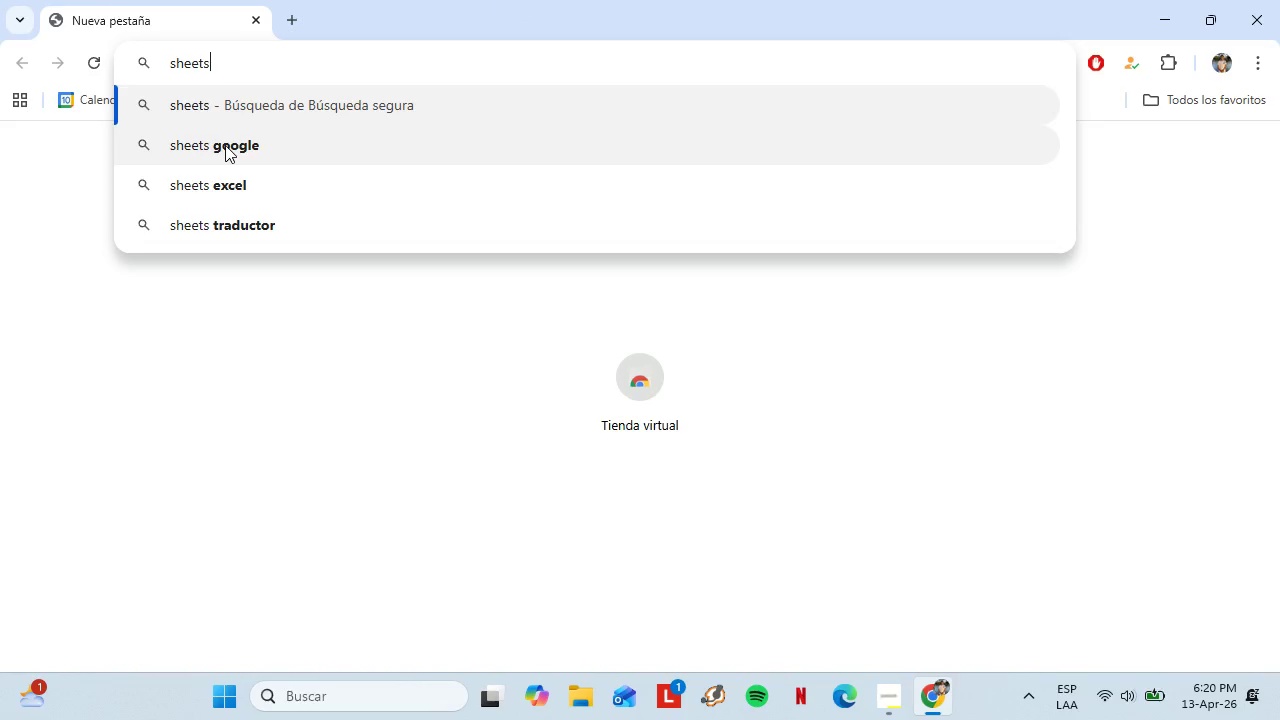 
left_click([225, 145])
 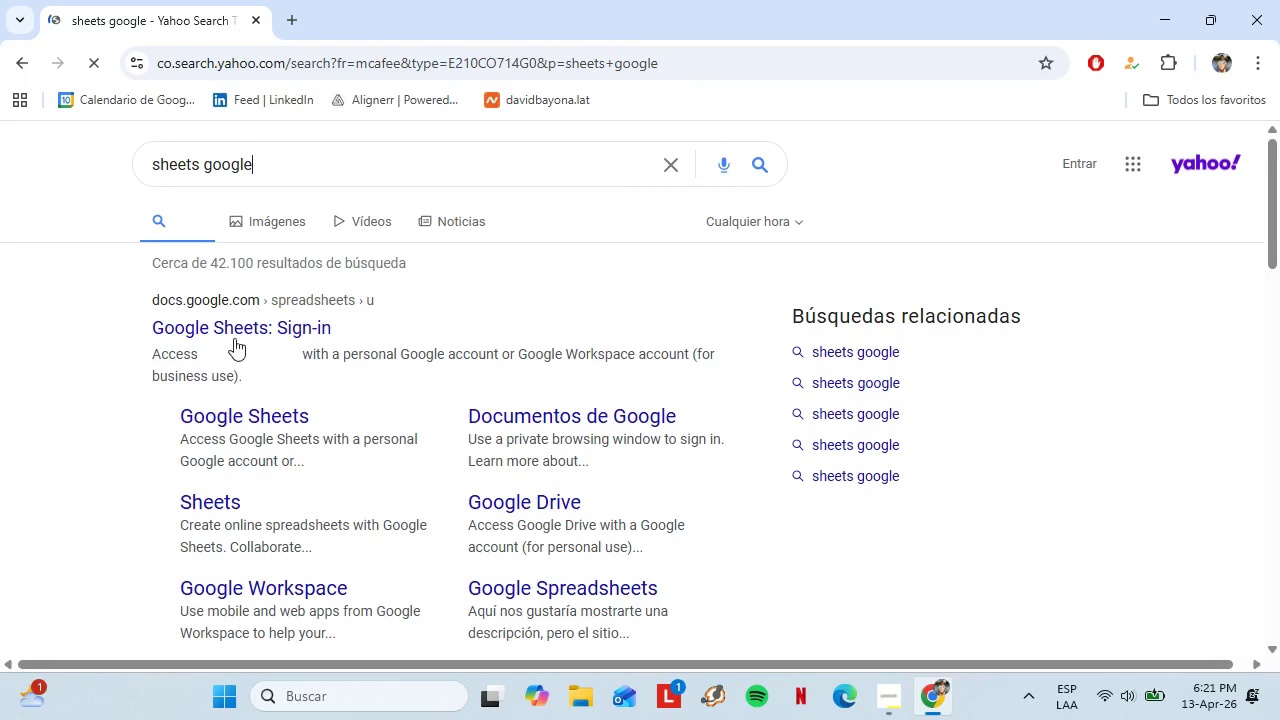 
left_click([252, 328])
 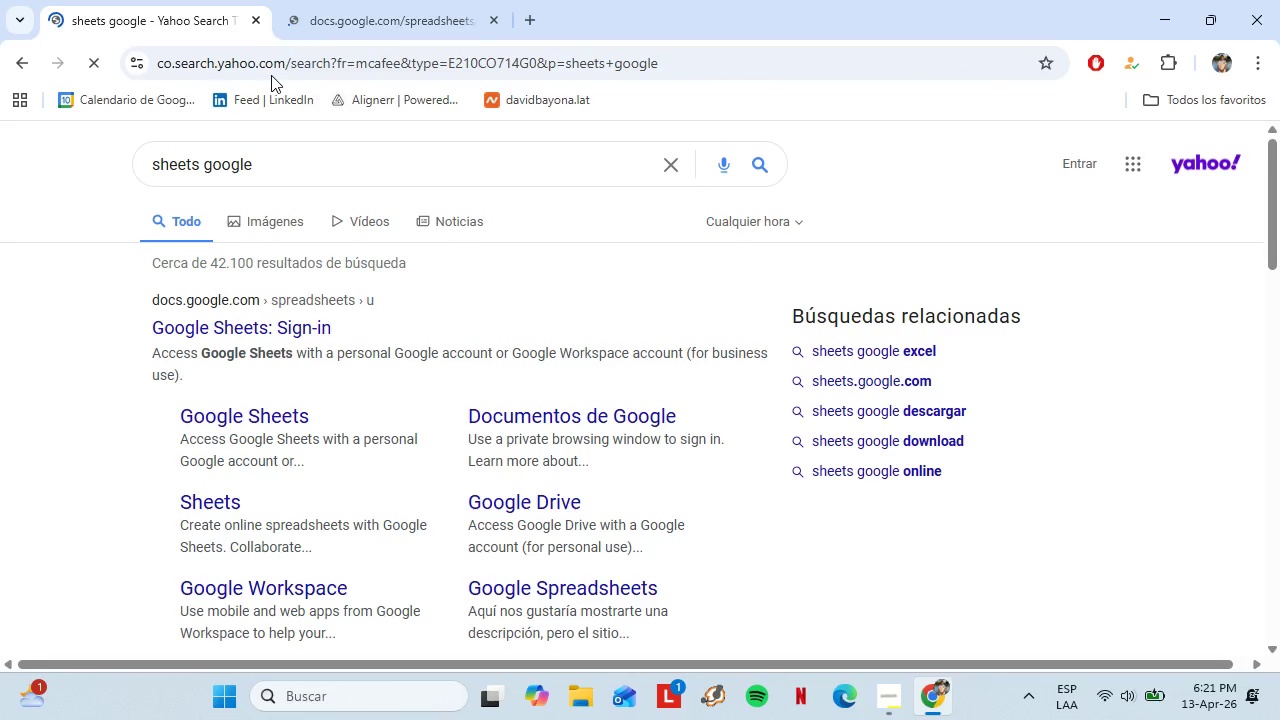 
scroll: coordinate [288, 352], scroll_direction: down, amount: 1.0
 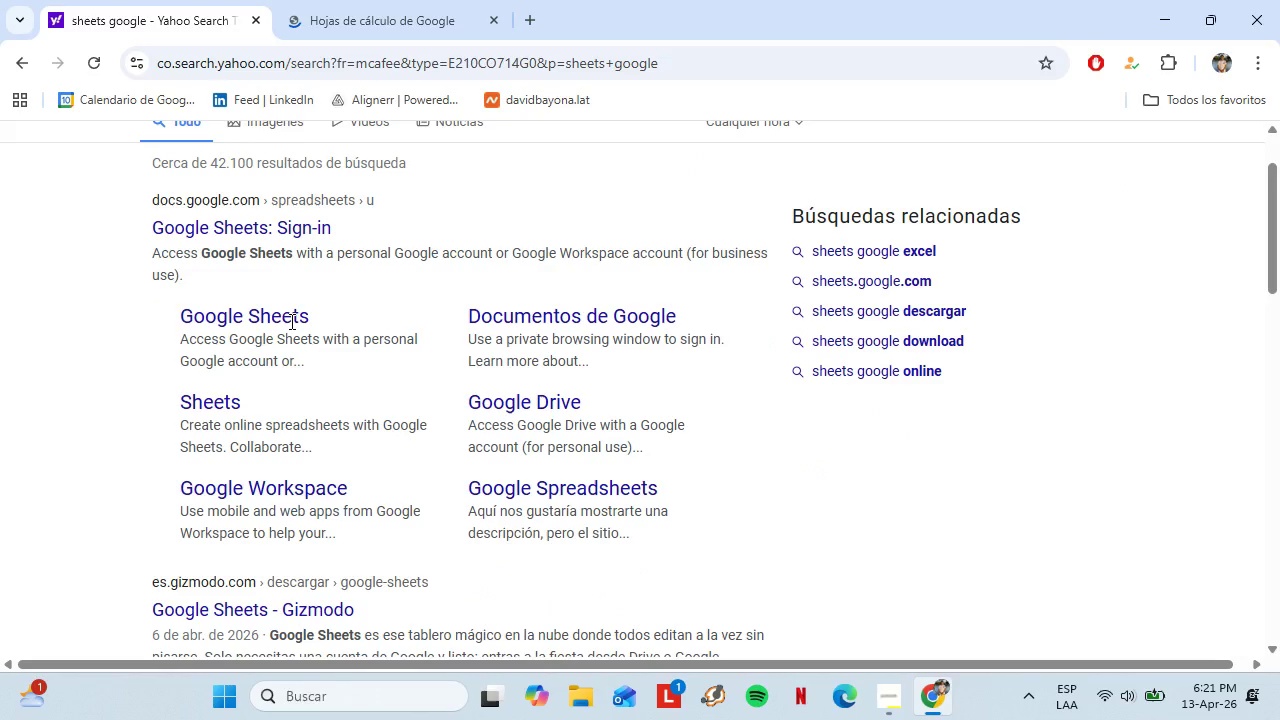 
left_click([376, 25])
 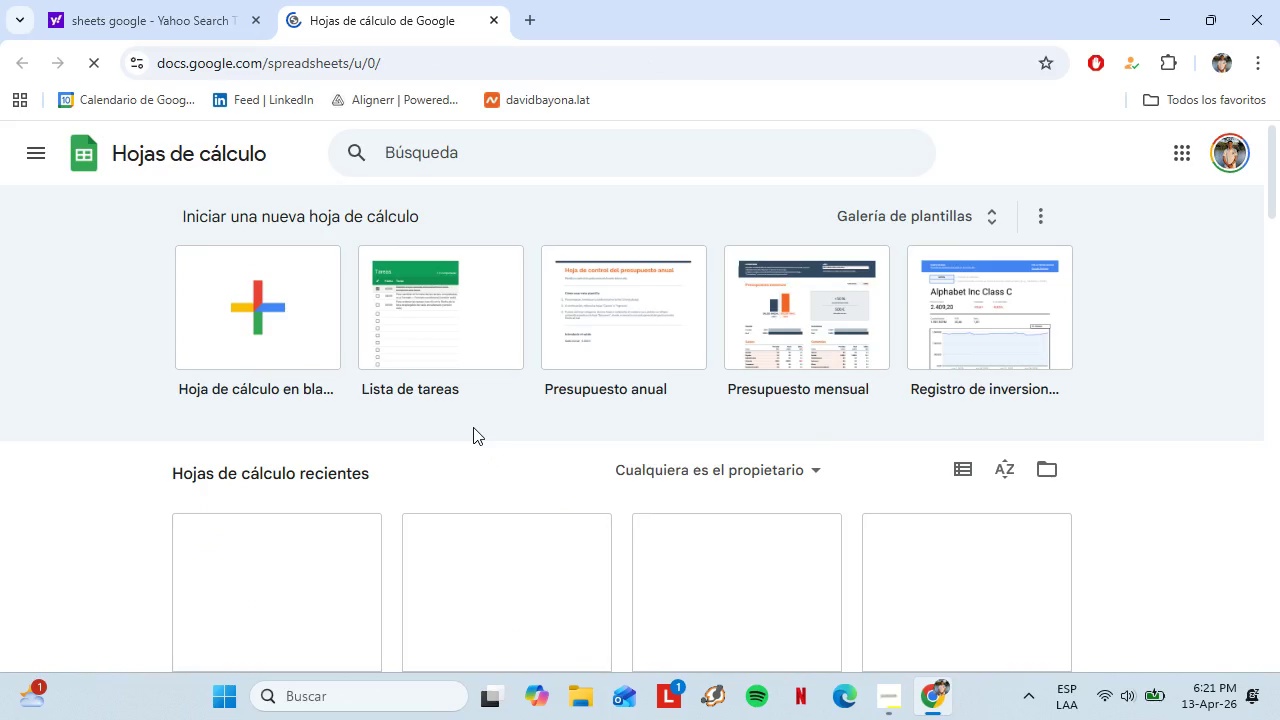 
scroll: coordinate [319, 172], scroll_direction: up, amount: 2.0
 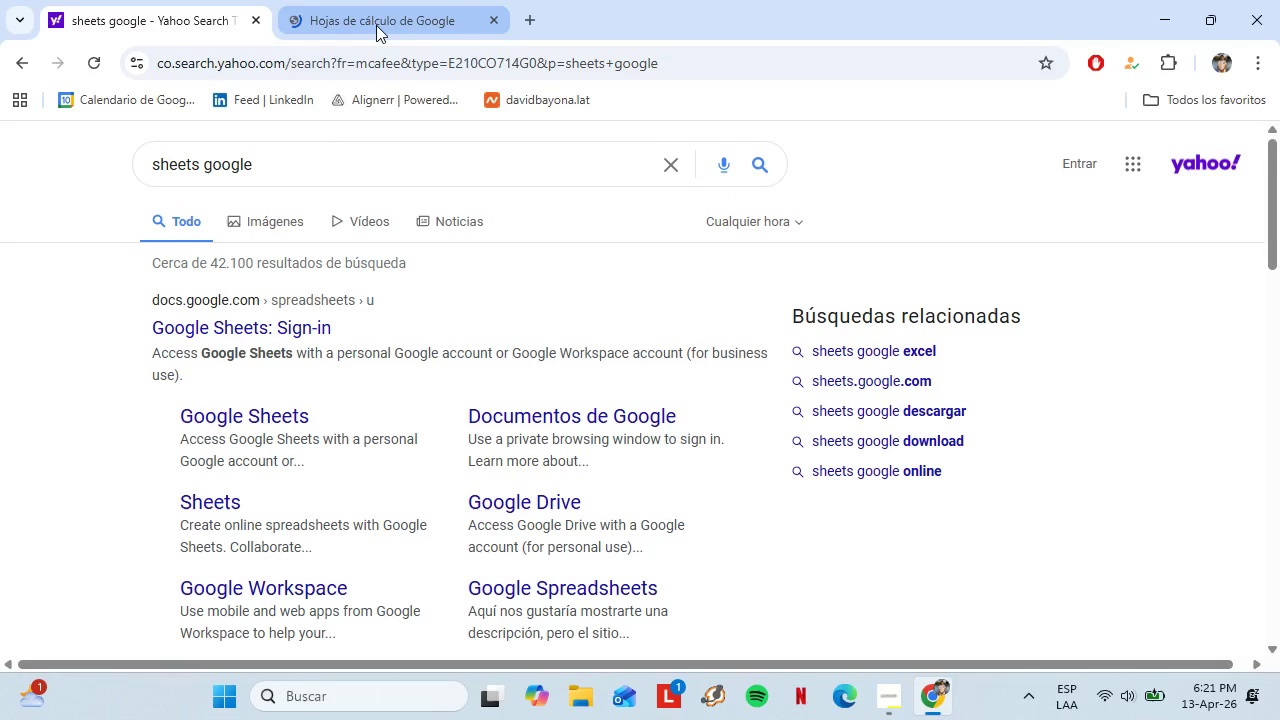 
left_click([246, 306])